 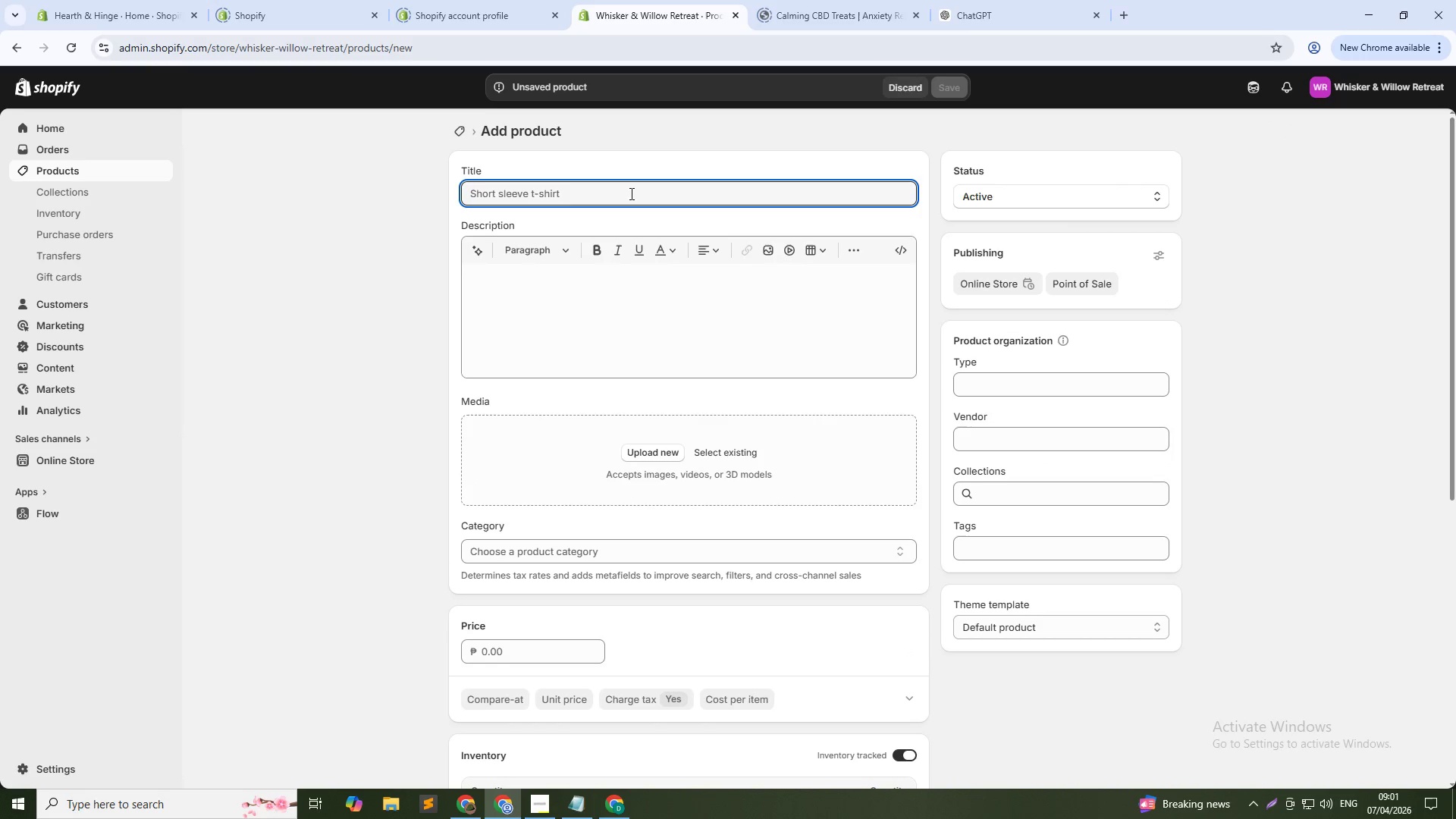 
left_click([559, 197])
 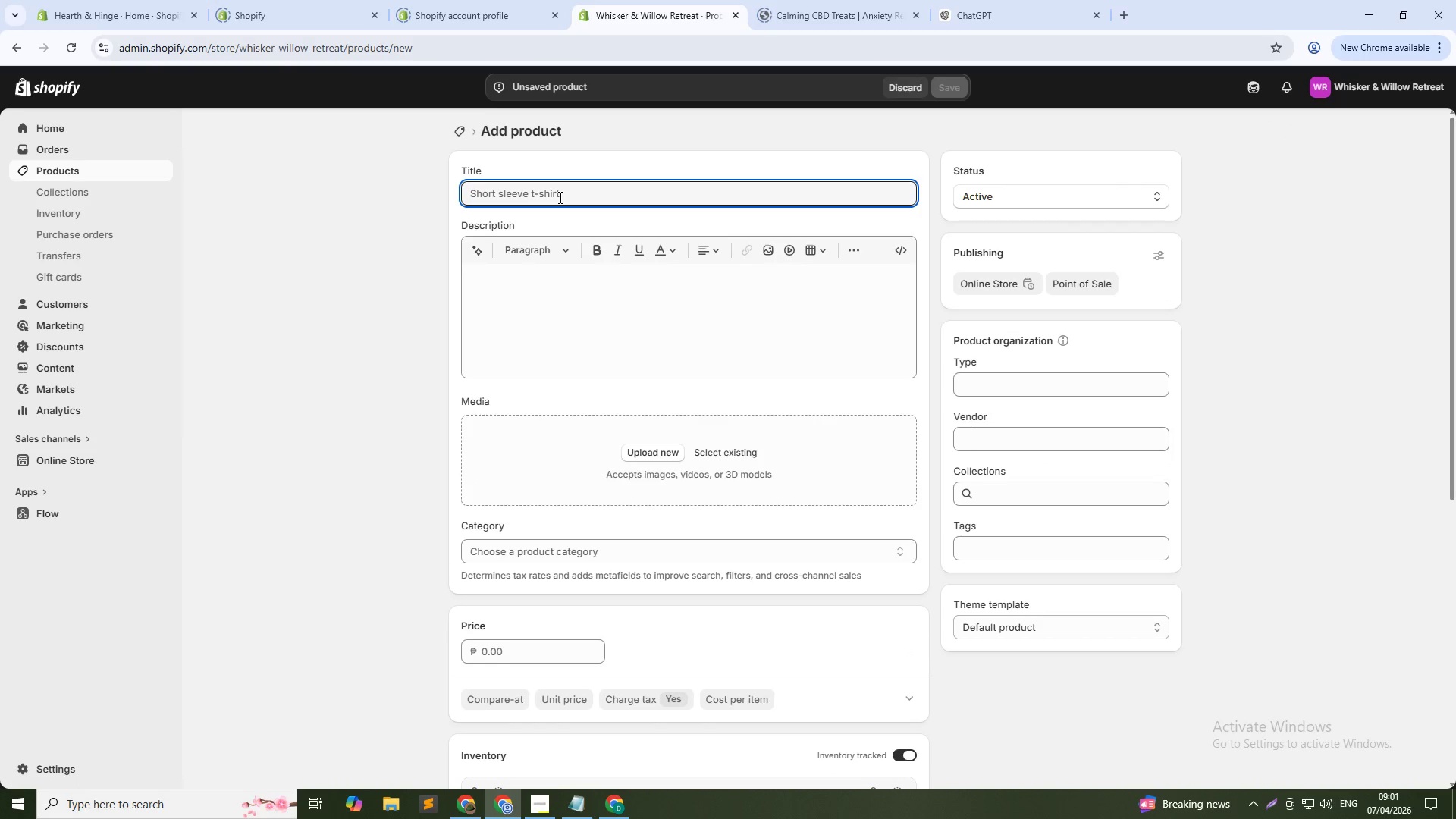 
type(Probiotic Pet Smoothei Pack)
 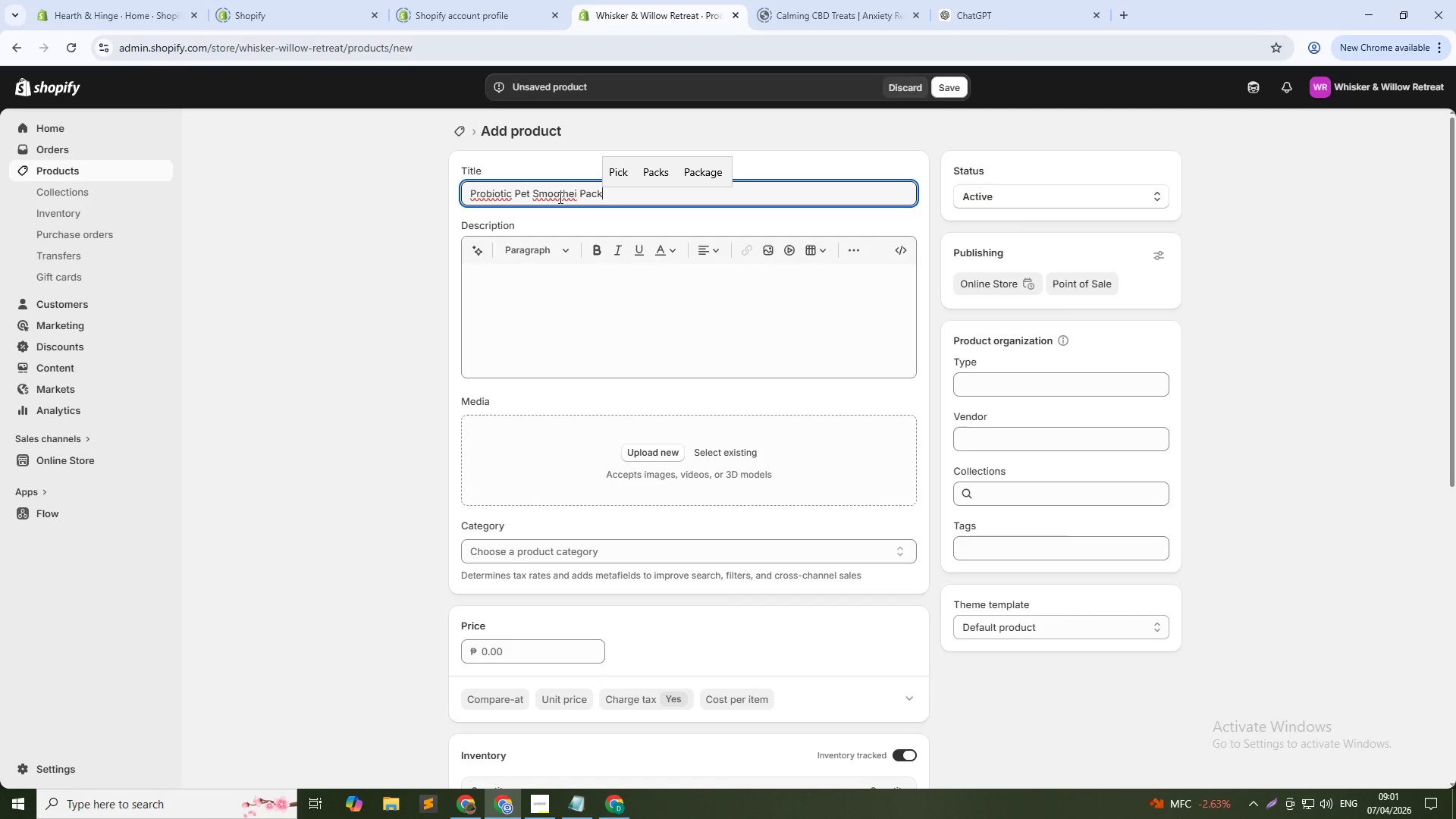 
left_click([497, 193])
 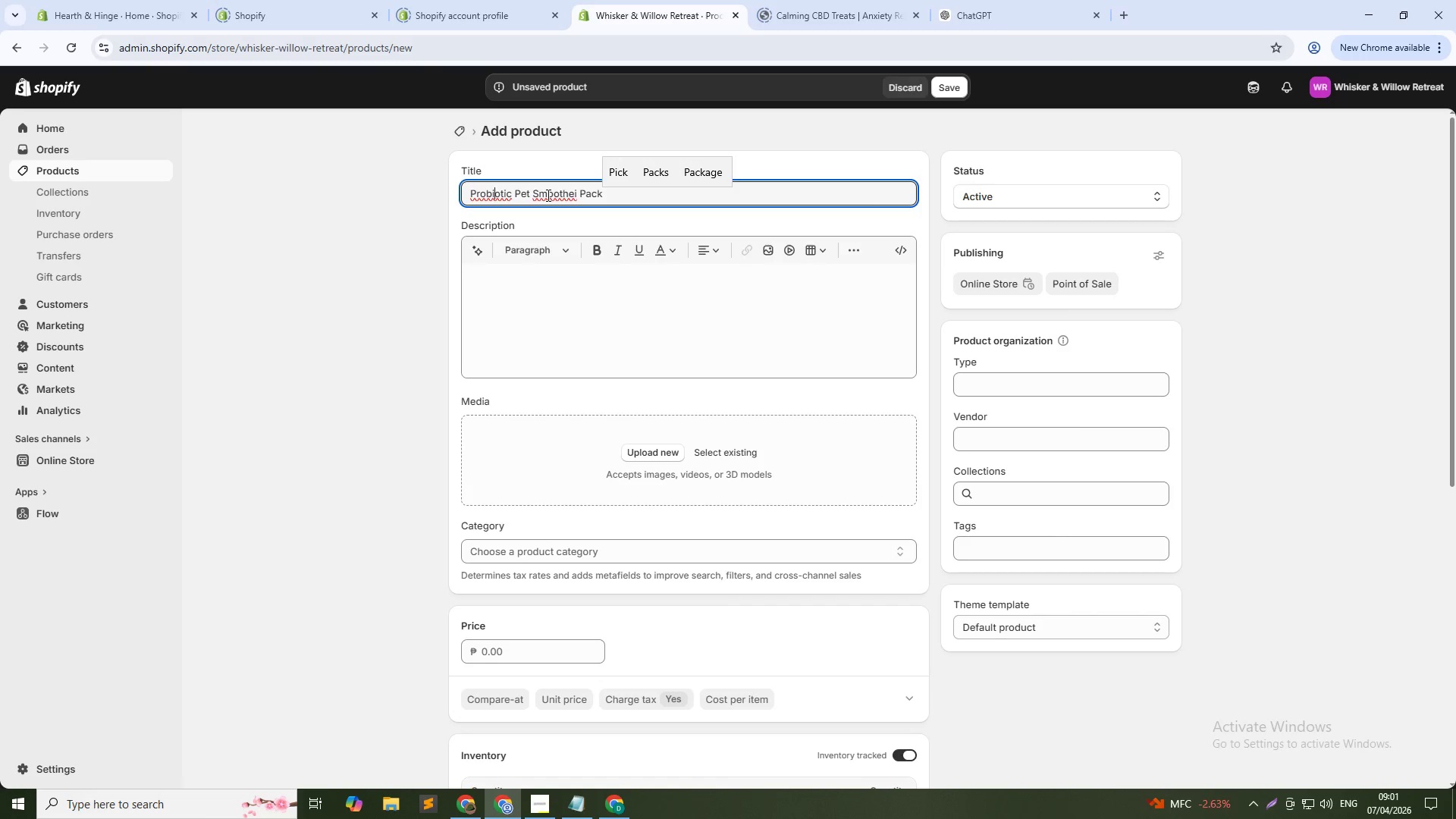 
wait(5.78)
 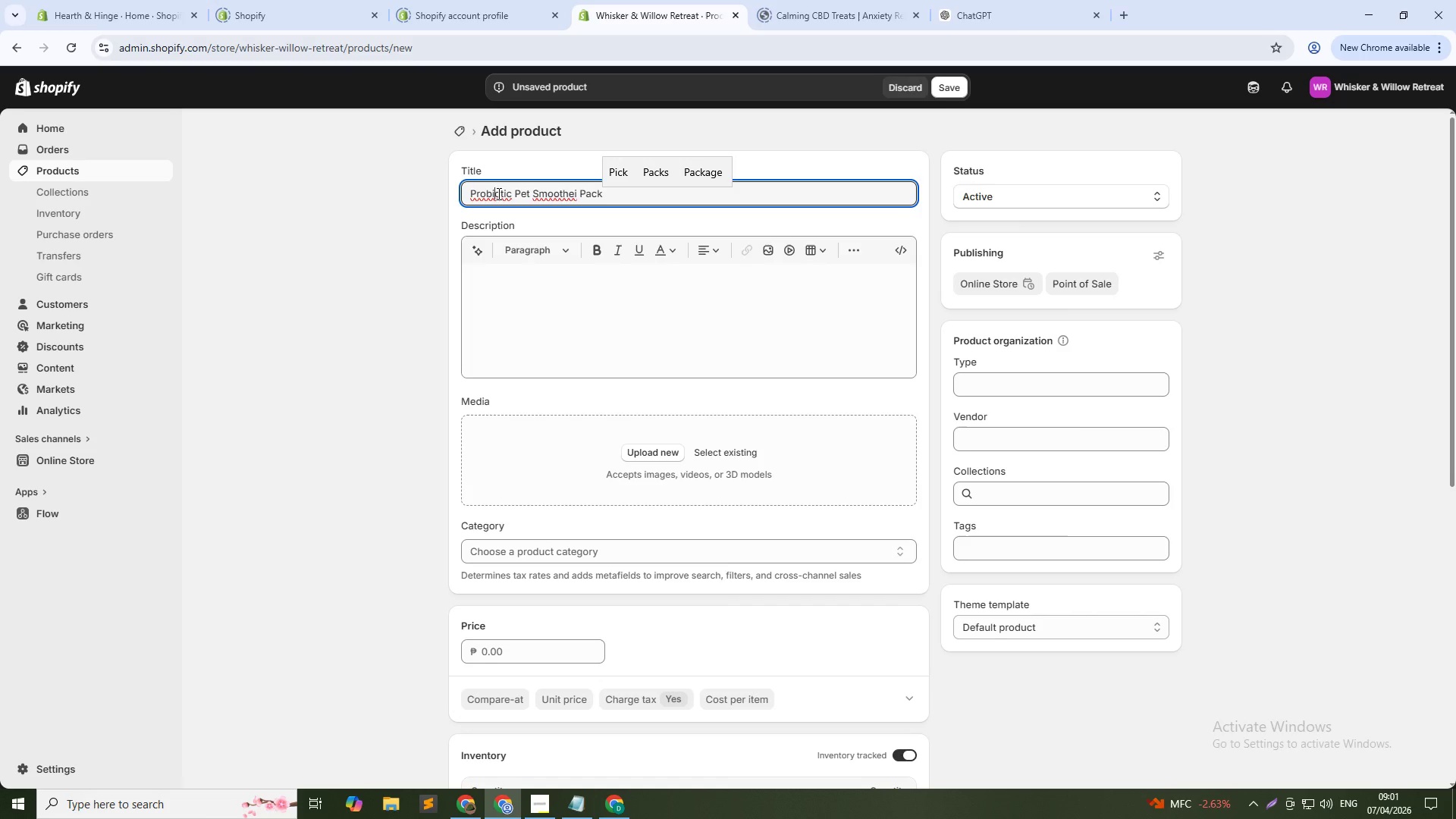 
left_click([574, 193])
 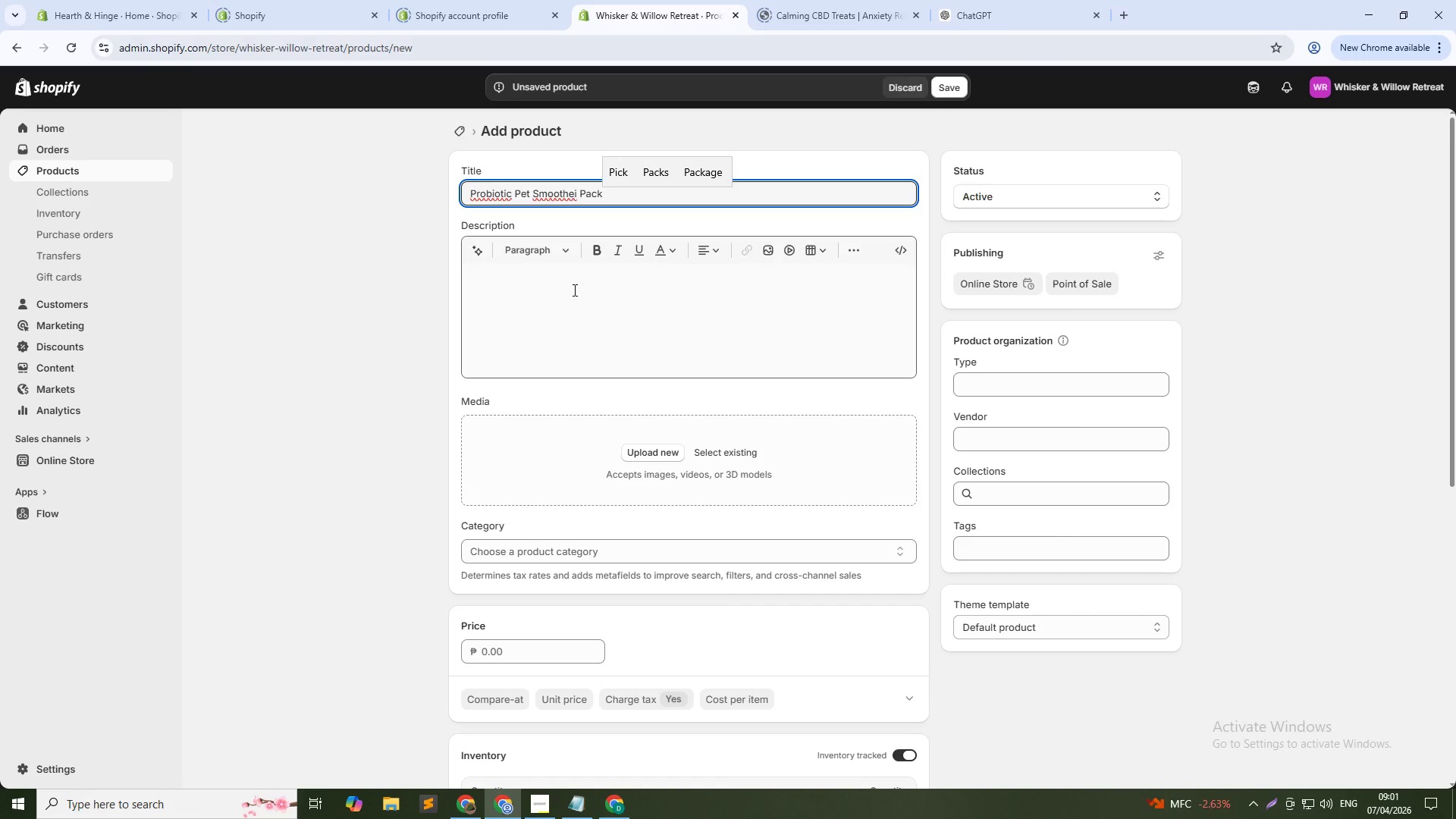 
key(ArrowRight)
 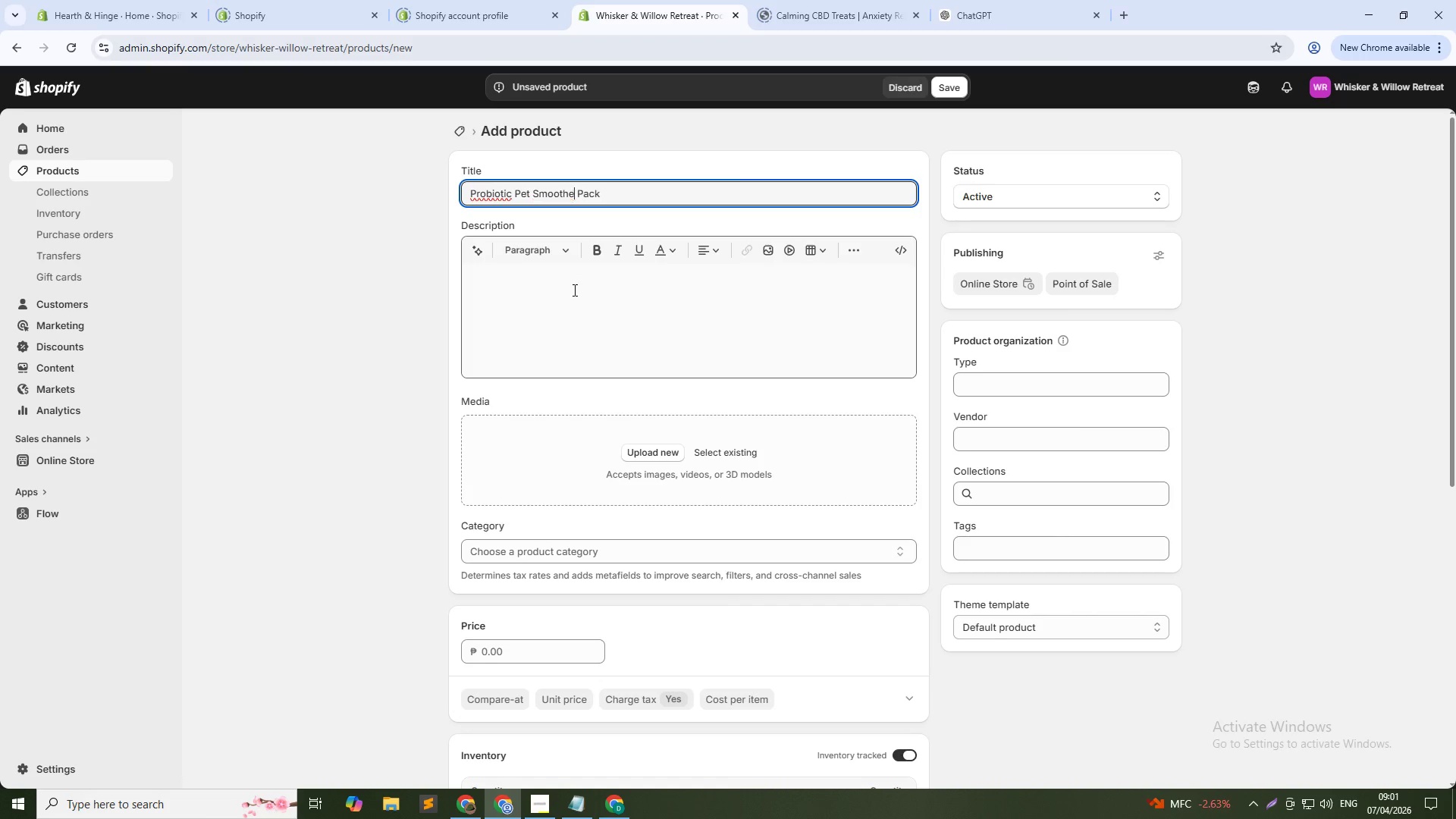 
key(Backspace)
key(Backspace)
type(ei)
key(Backspace)
key(Backspace)
type(ie)
 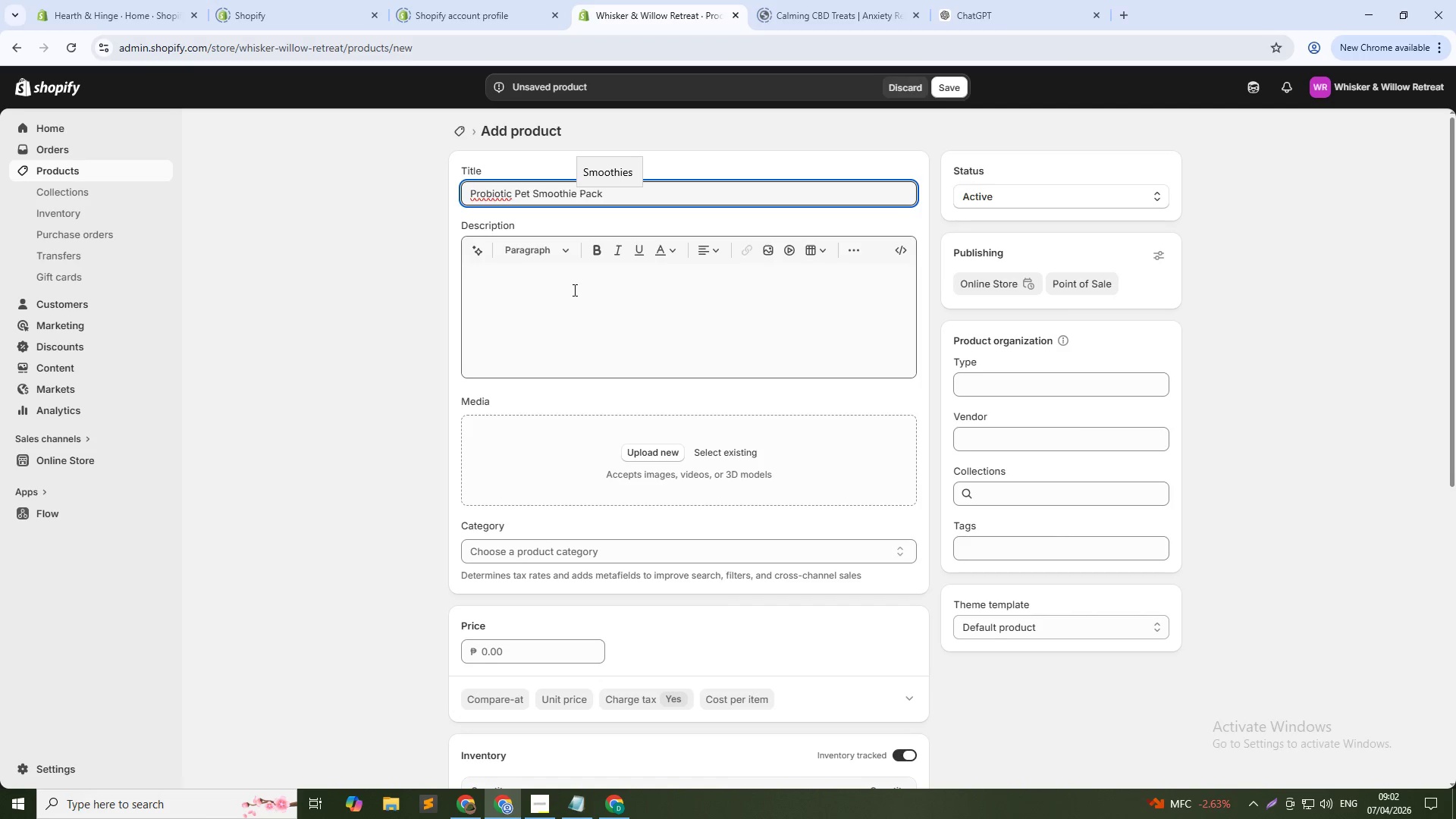 
key(ArrowRight)
 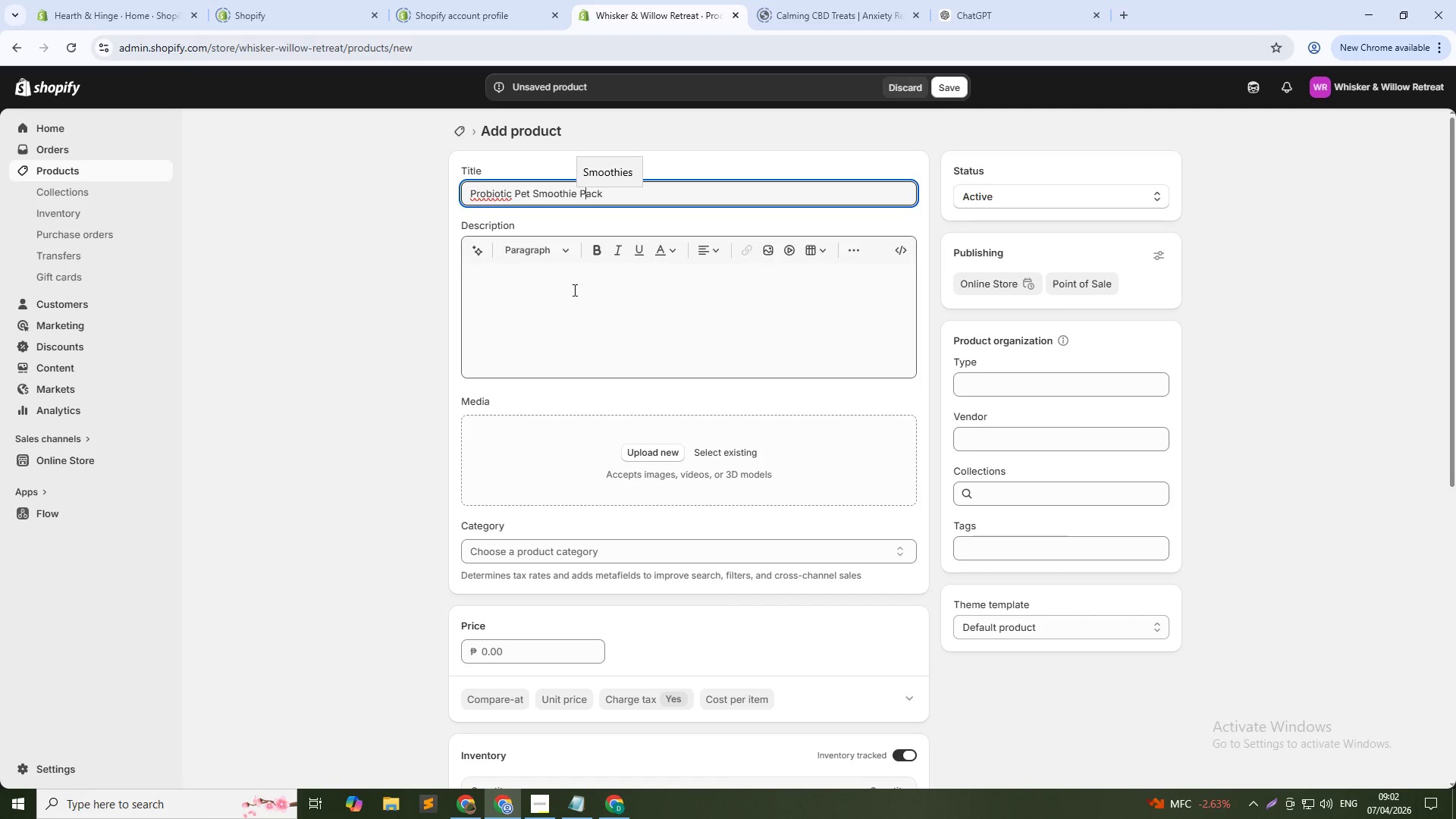 
hold_key(key=ArrowRight, duration=0.75)
 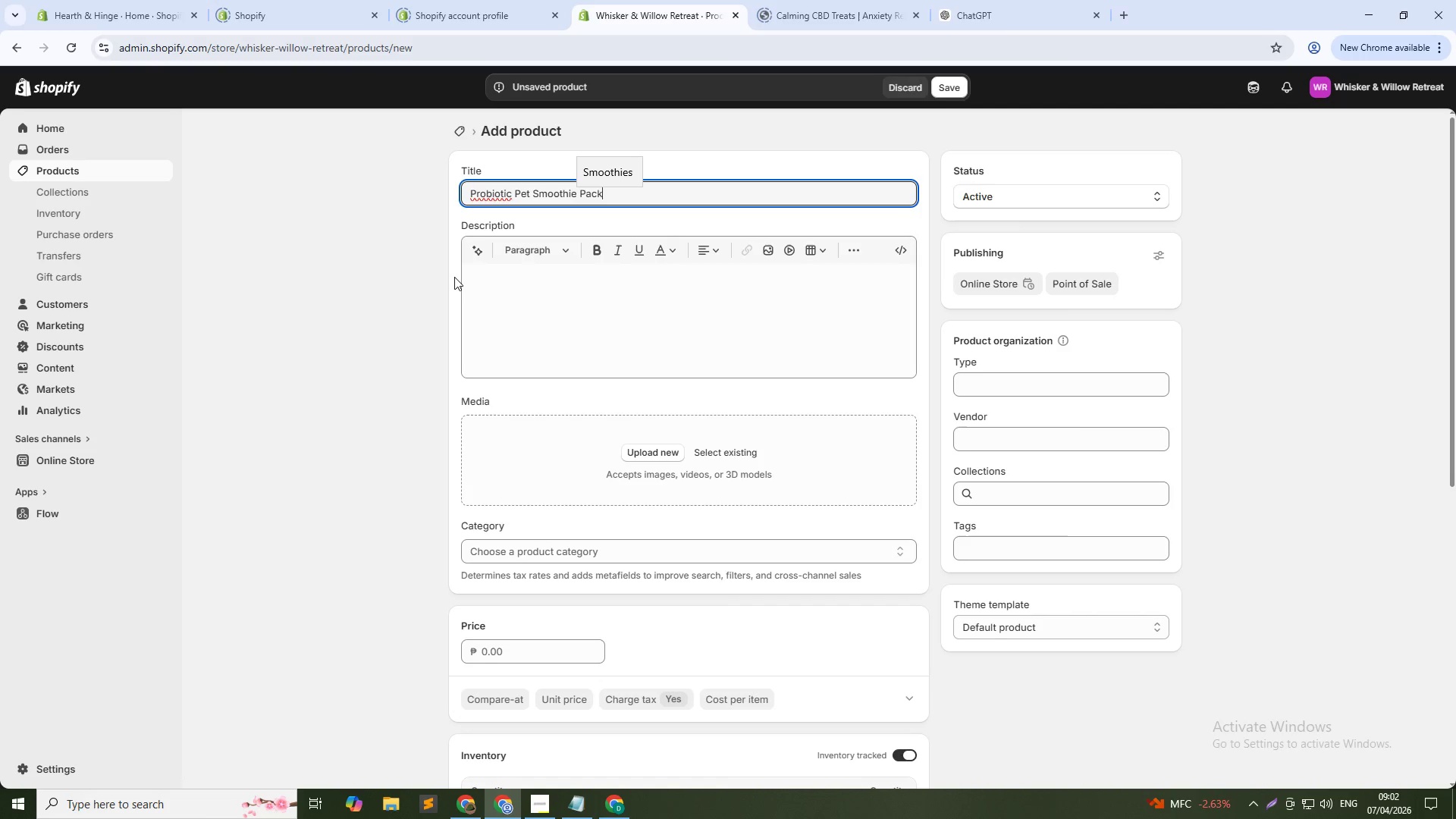 
left_click([477, 273])
 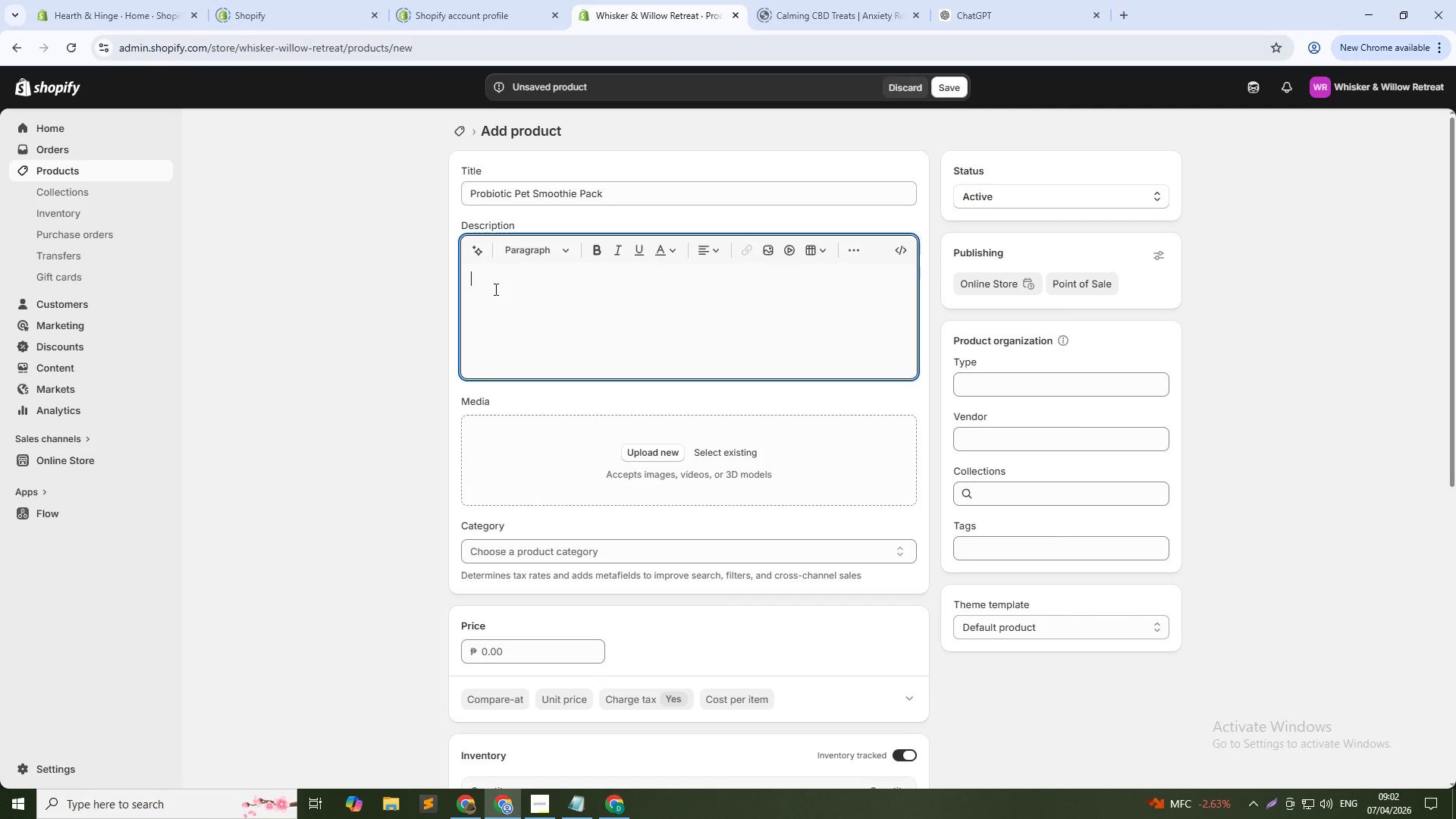 
hold_key(key=ShiftLeft, duration=0.45)
 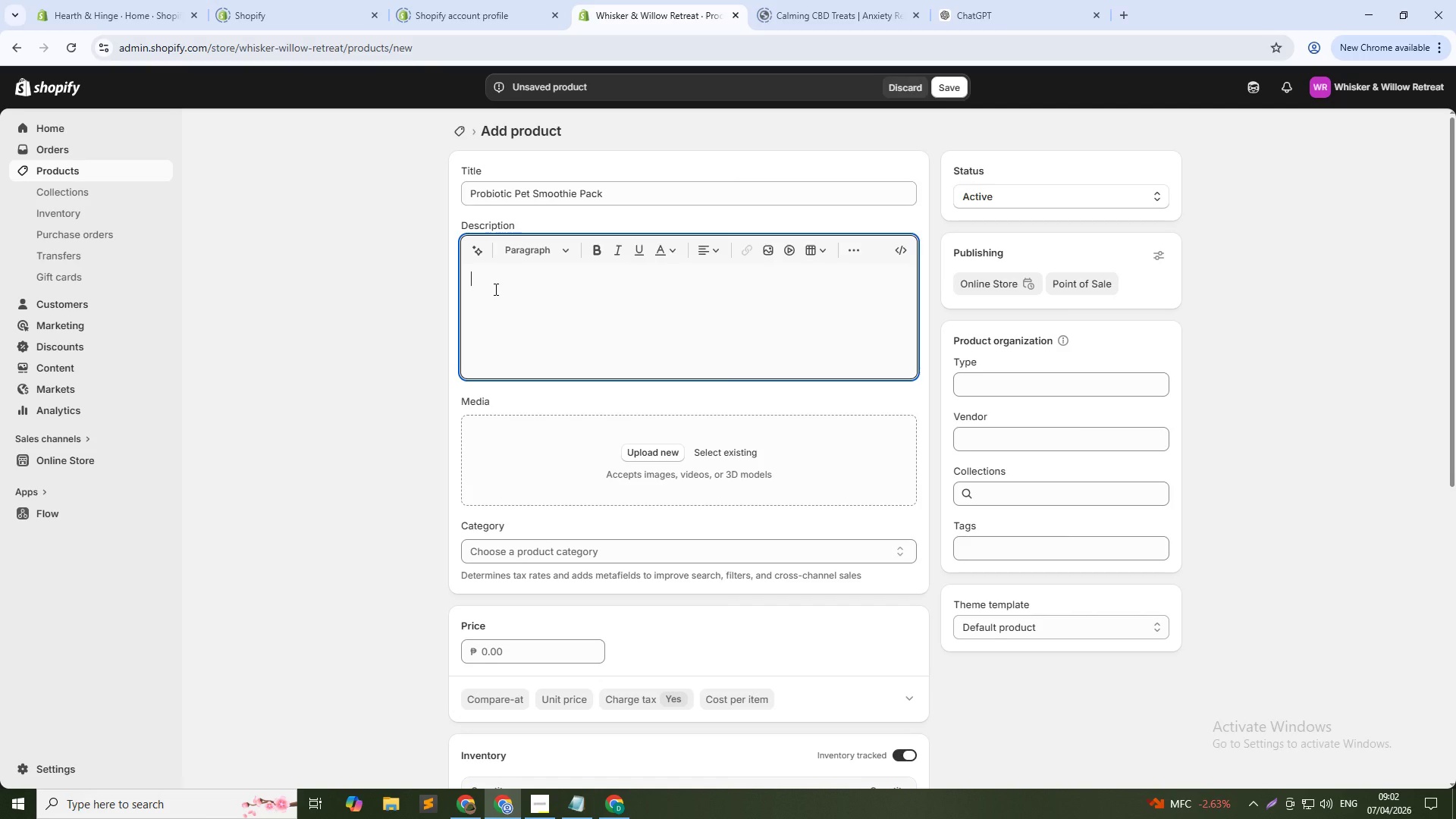 
wait(21.38)
 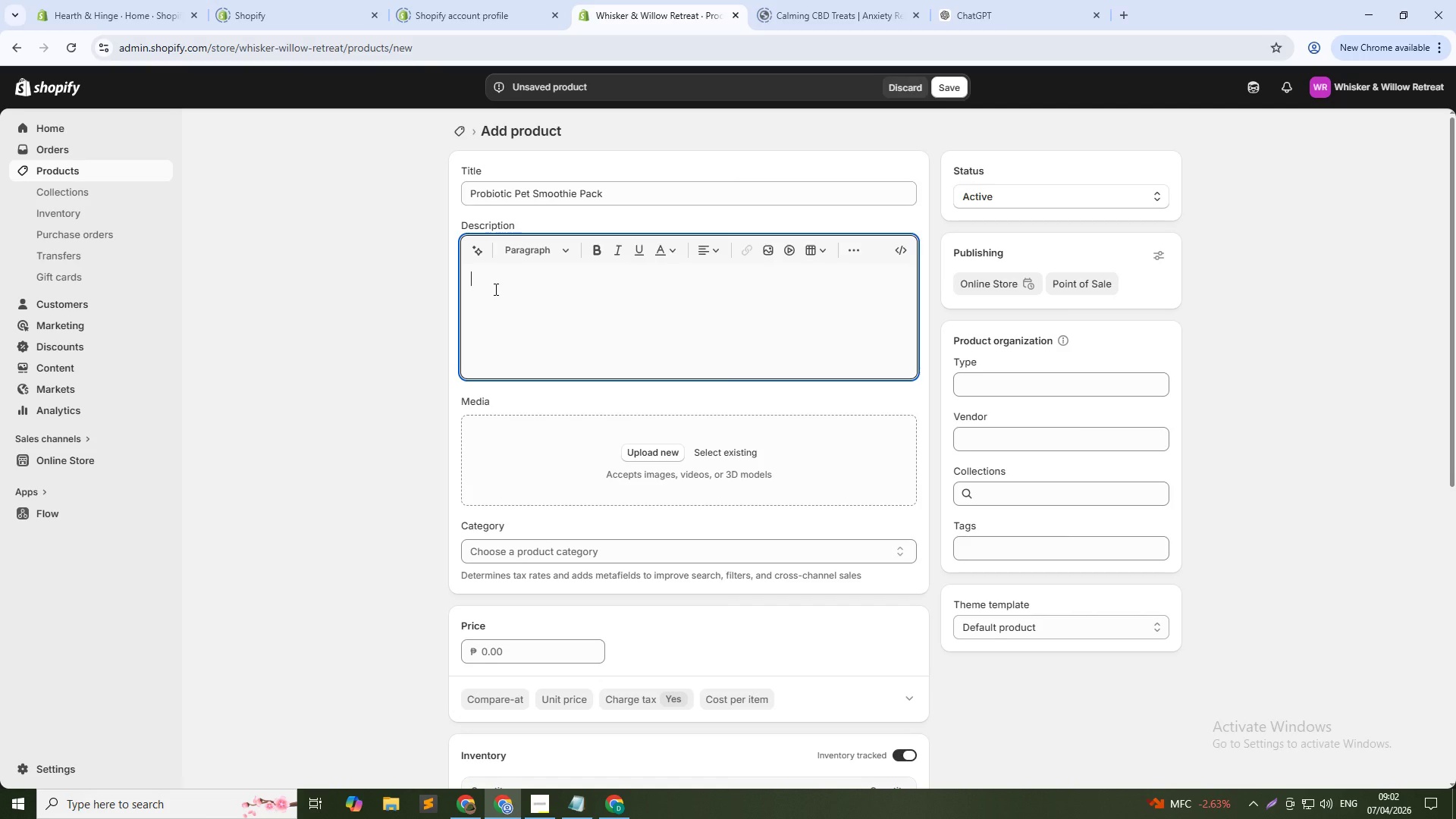 
type(Support your pet's digestive health with the Probiotic Pet Smoothie Pack, a nutrient-rich blend designed to improve gut balance and overall wellness. This 7-day supply combines natural probiotics, fiber, and essential vitamins into an easy )
key(Backspace)
type(-to-serve)
 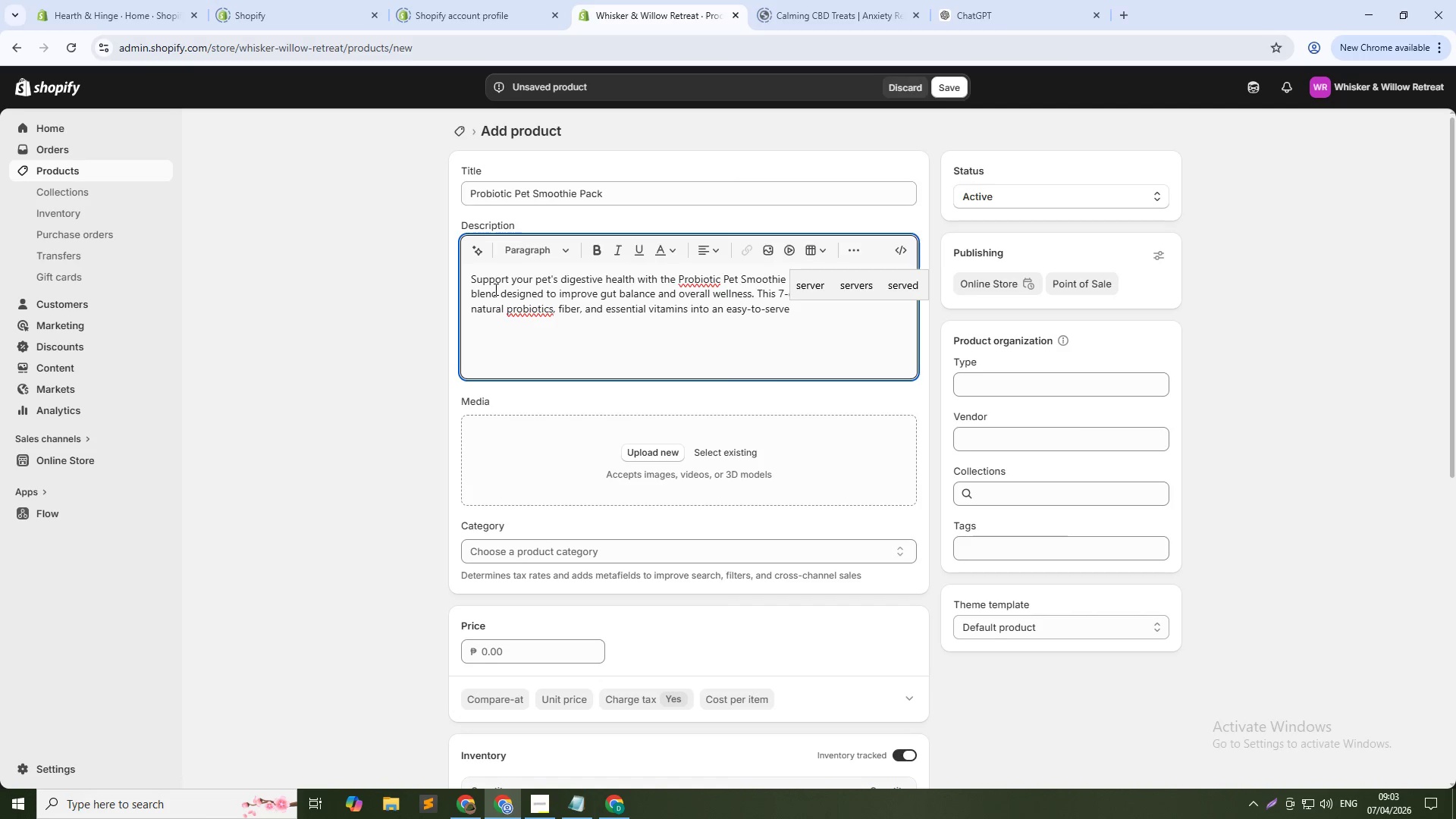 
wait(6.91)
 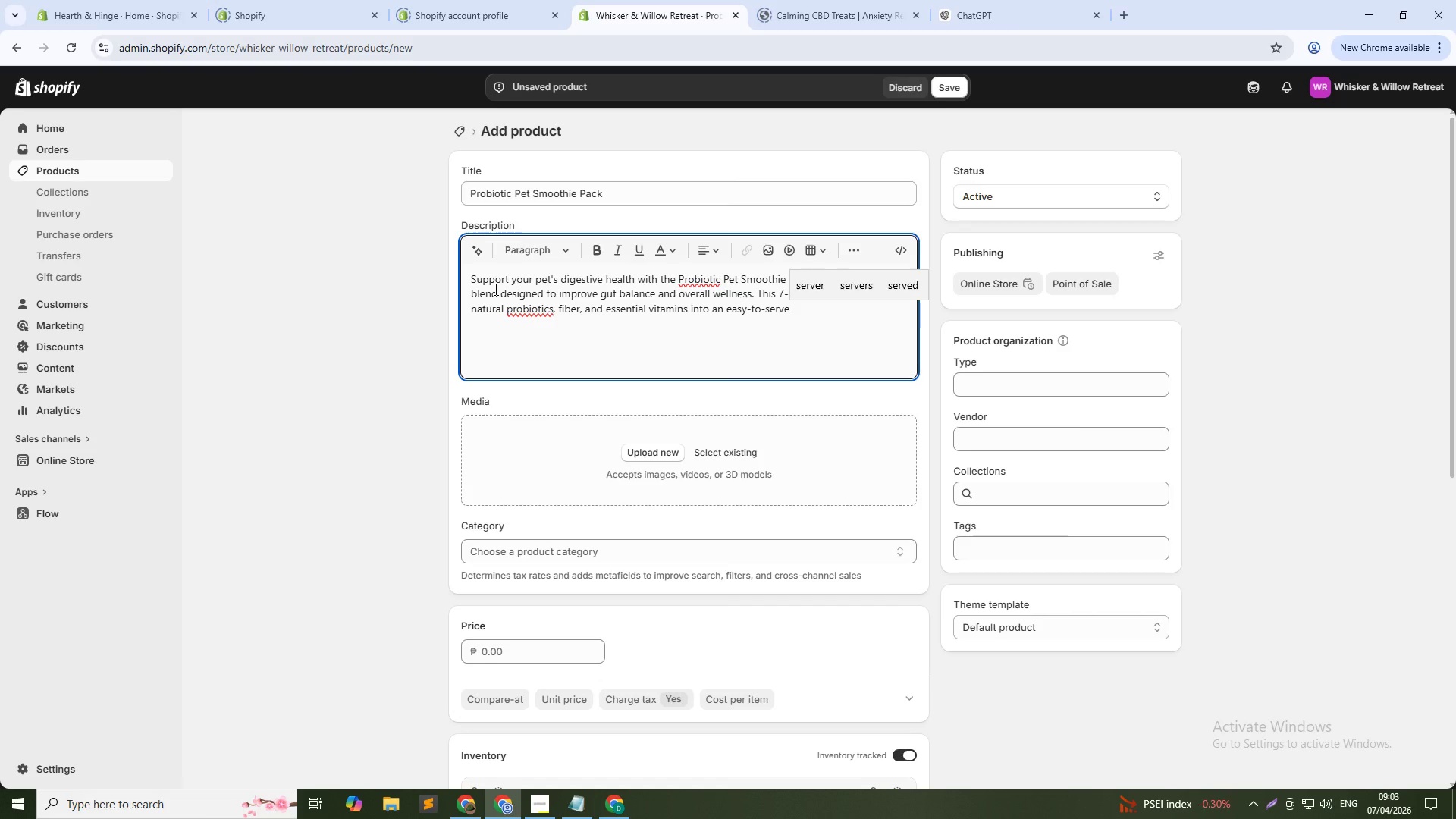 
type( liquid format.)
 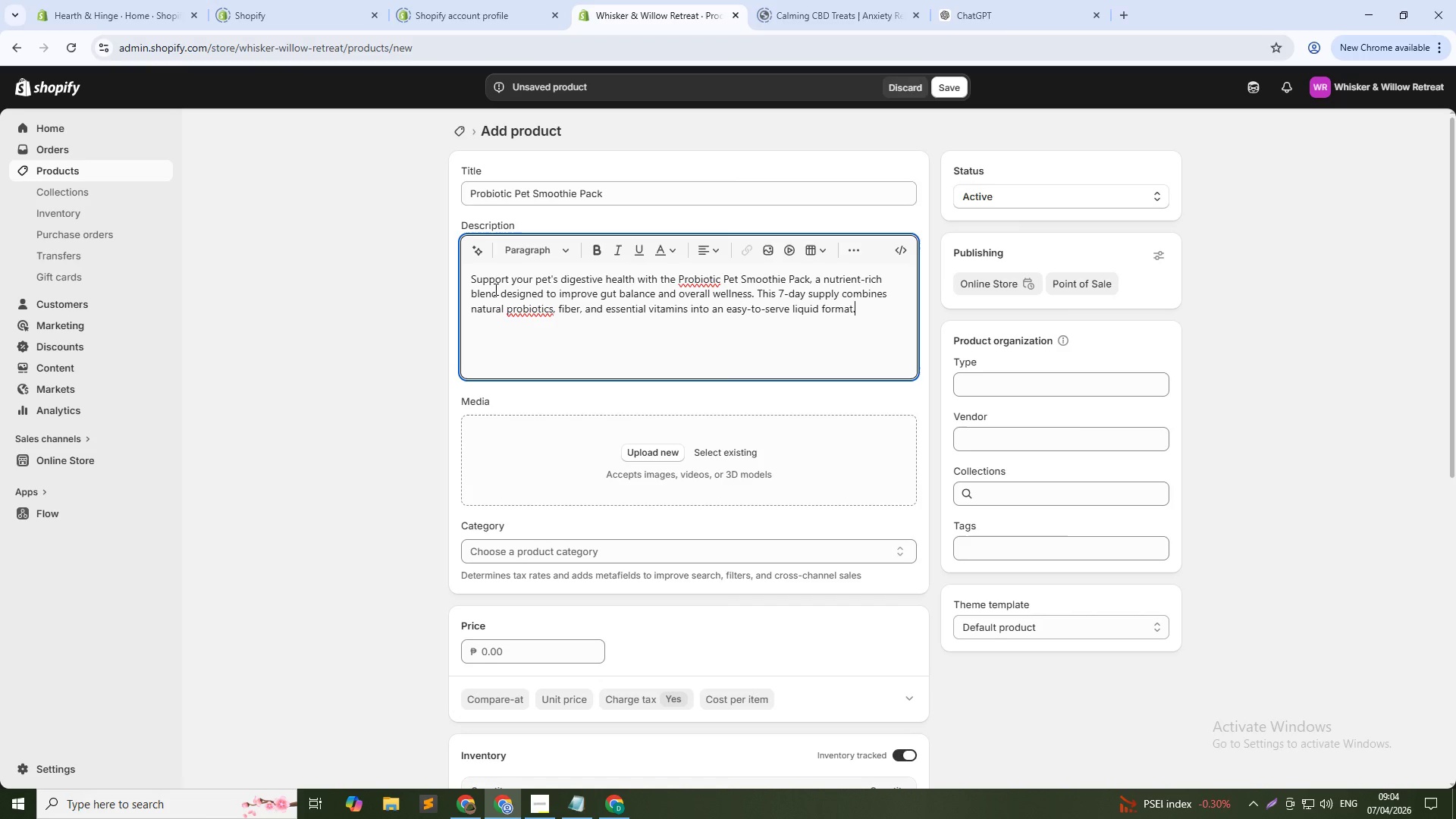 
wait(7.52)
 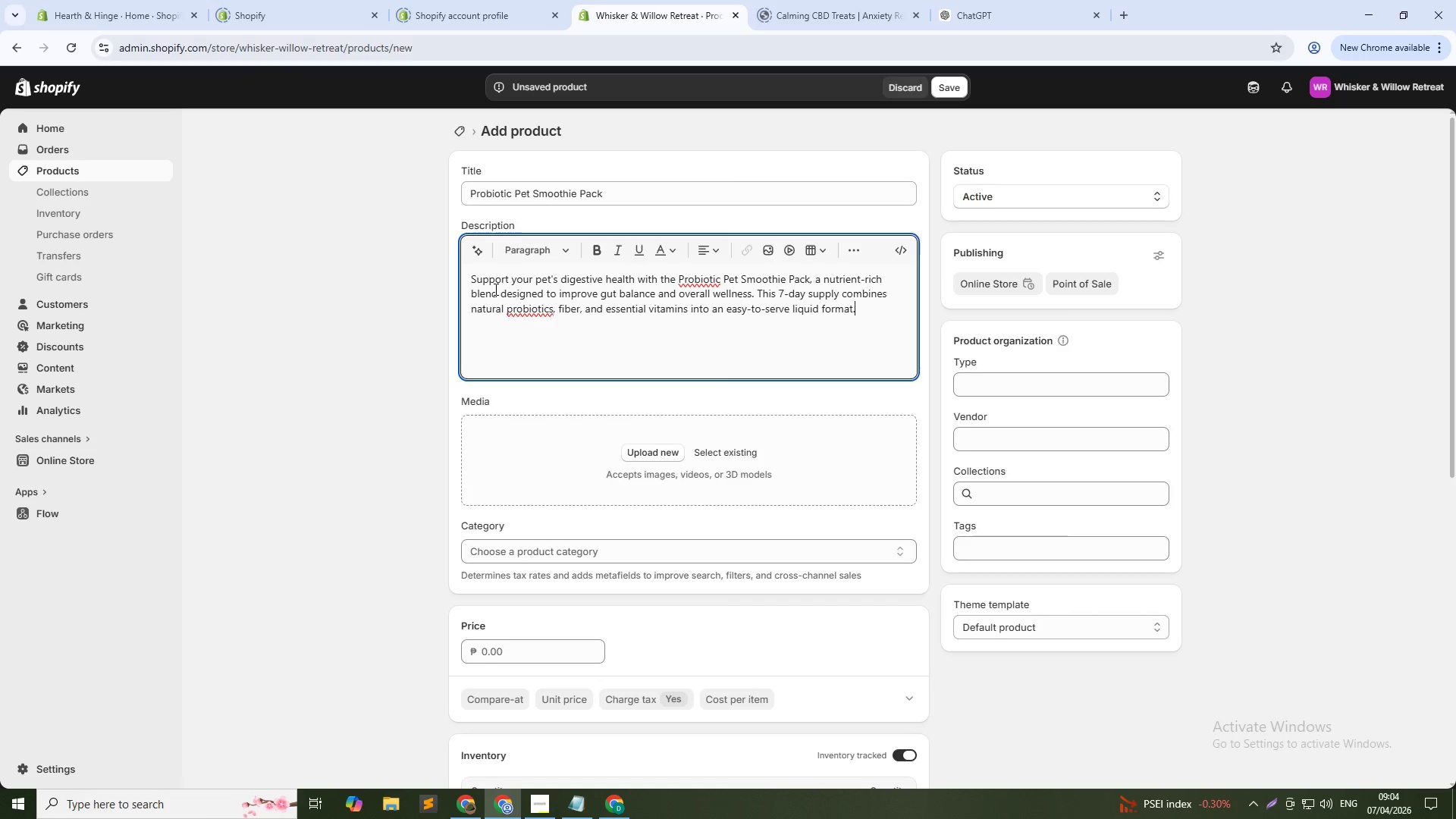 
key(Enter)
 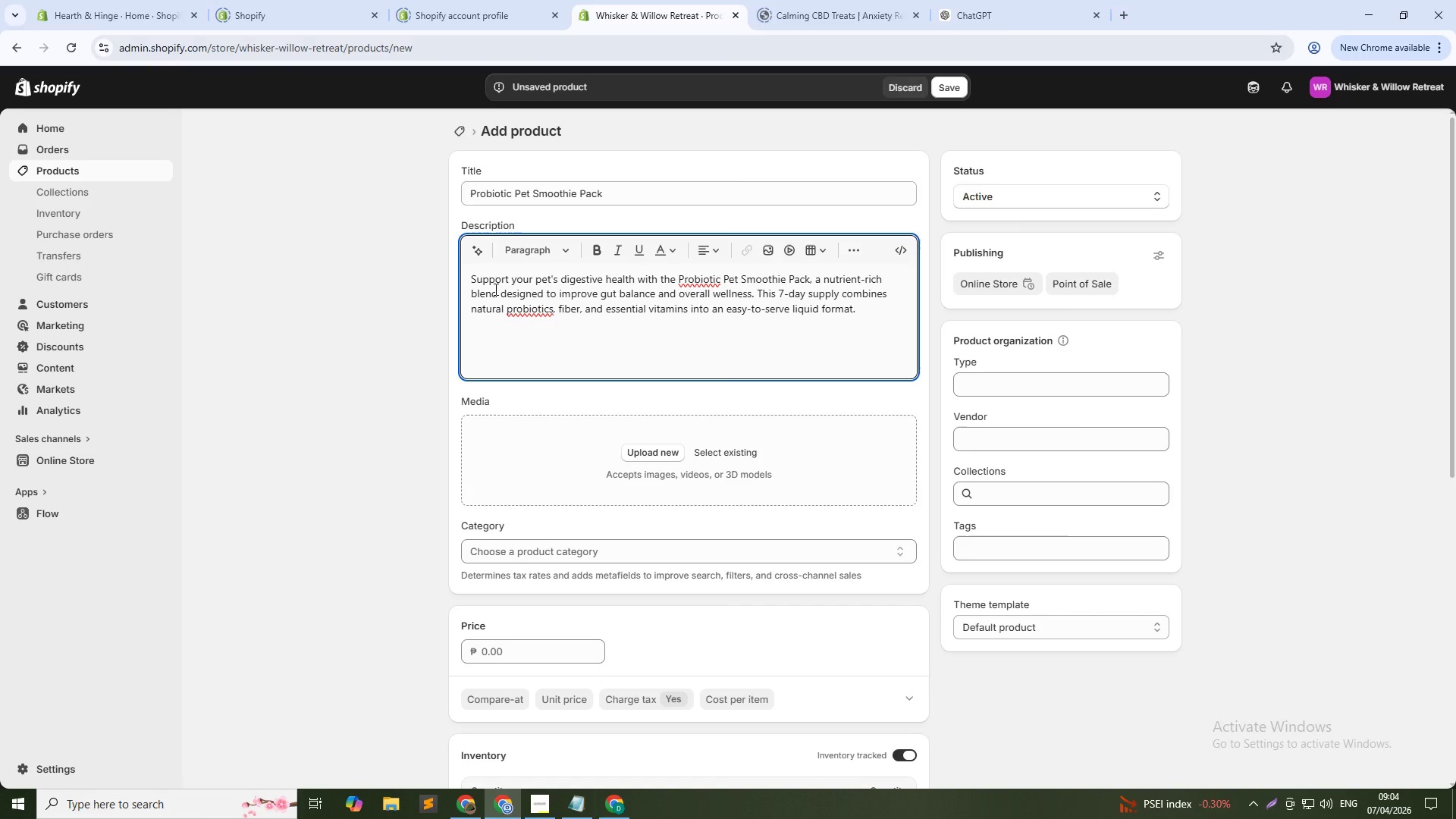 
type(Formulated using cold-pre)
key(Backspace)
type(ocessing techniques, the smoothie preserves)
 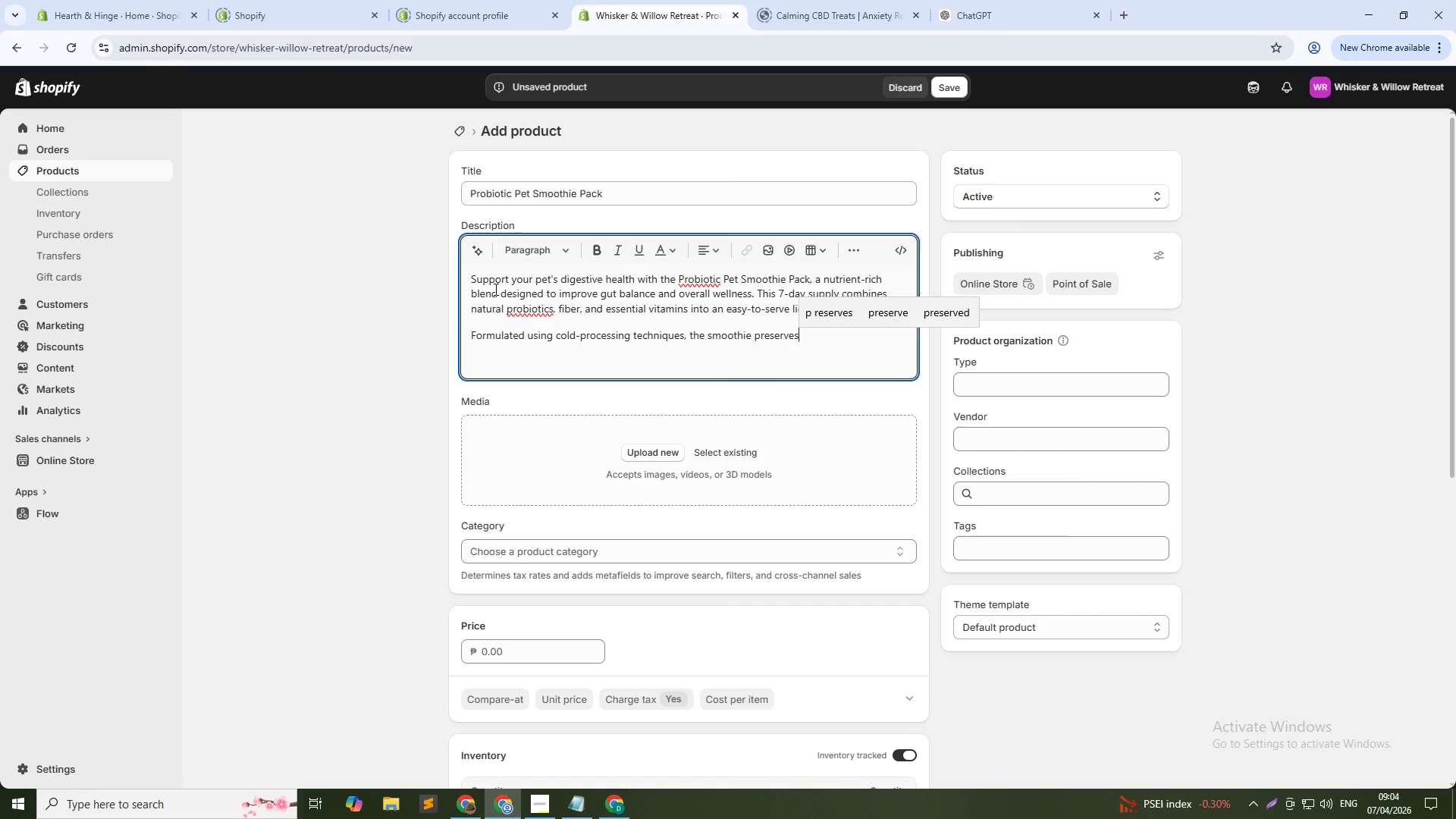 
wait(7.17)
 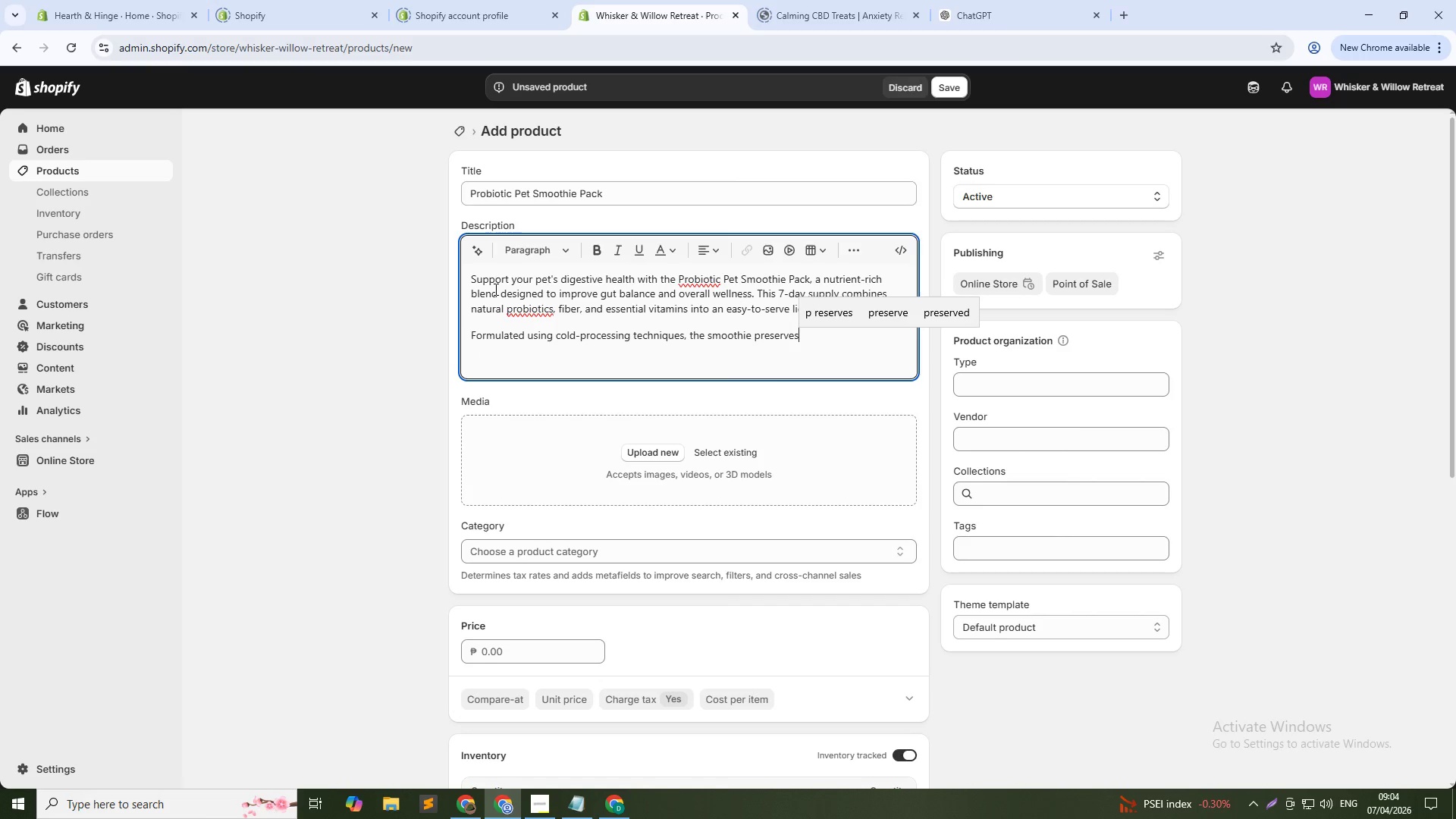 
type( live cultures and active enzymes for maximum effectiveness. Packaged in sealed, refrigerated containers, it ensures freshness and controlled dosing. The blend includes plant-based fibers and dairy-free probiotic strains )
 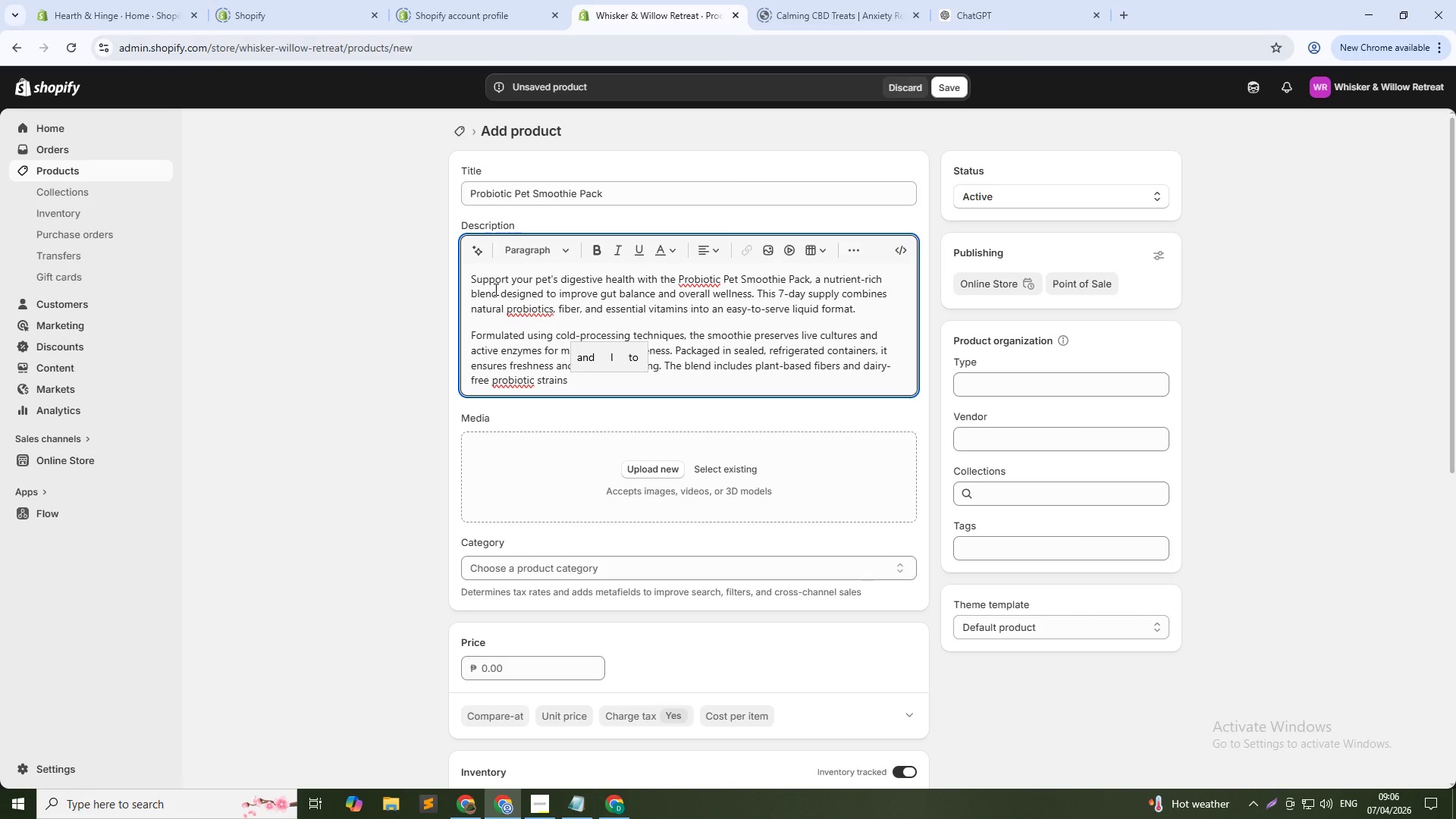 
wait(9.34)
 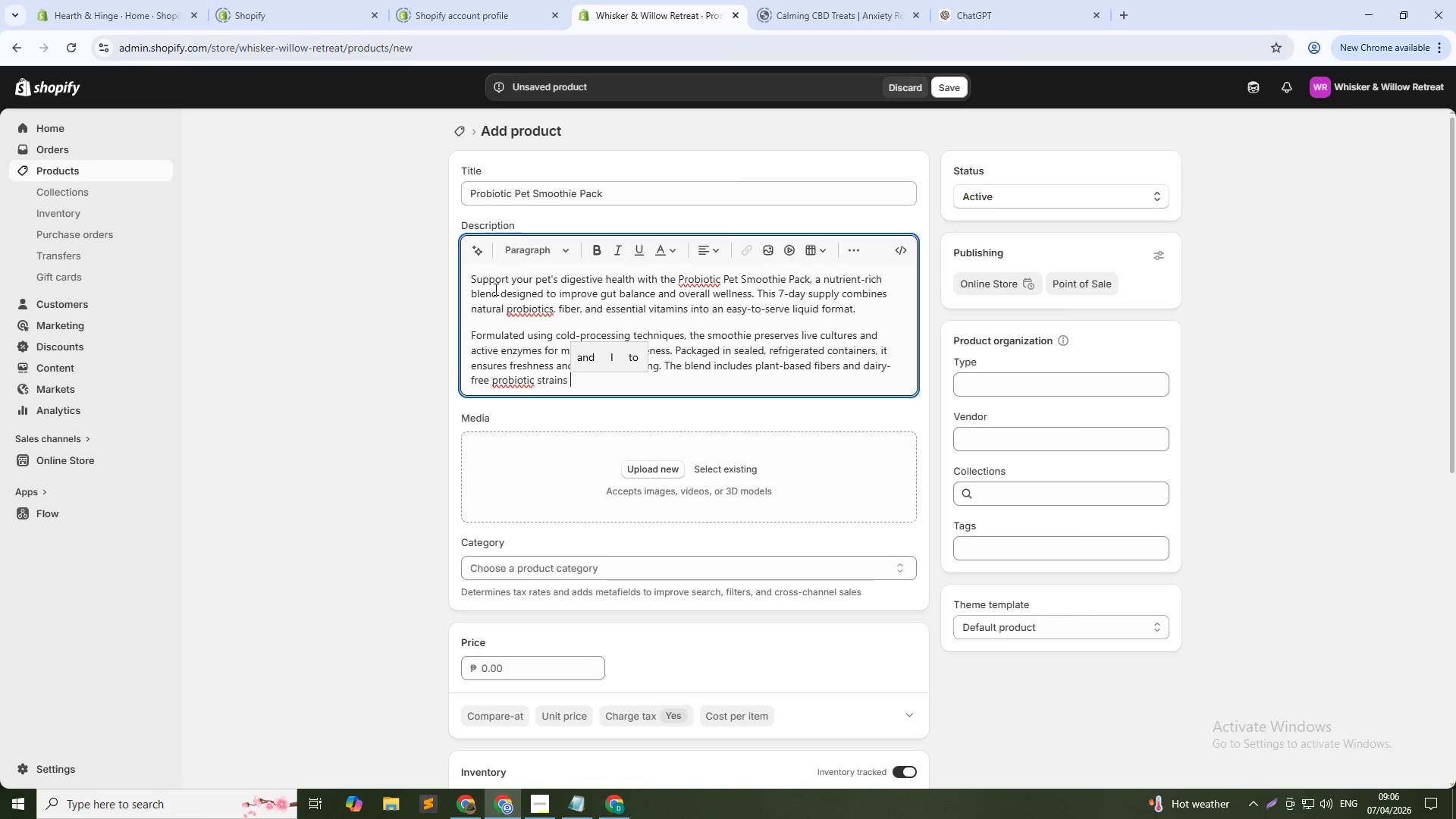 
key(Backspace)
type(, making it suitable for sensitive pets.)
 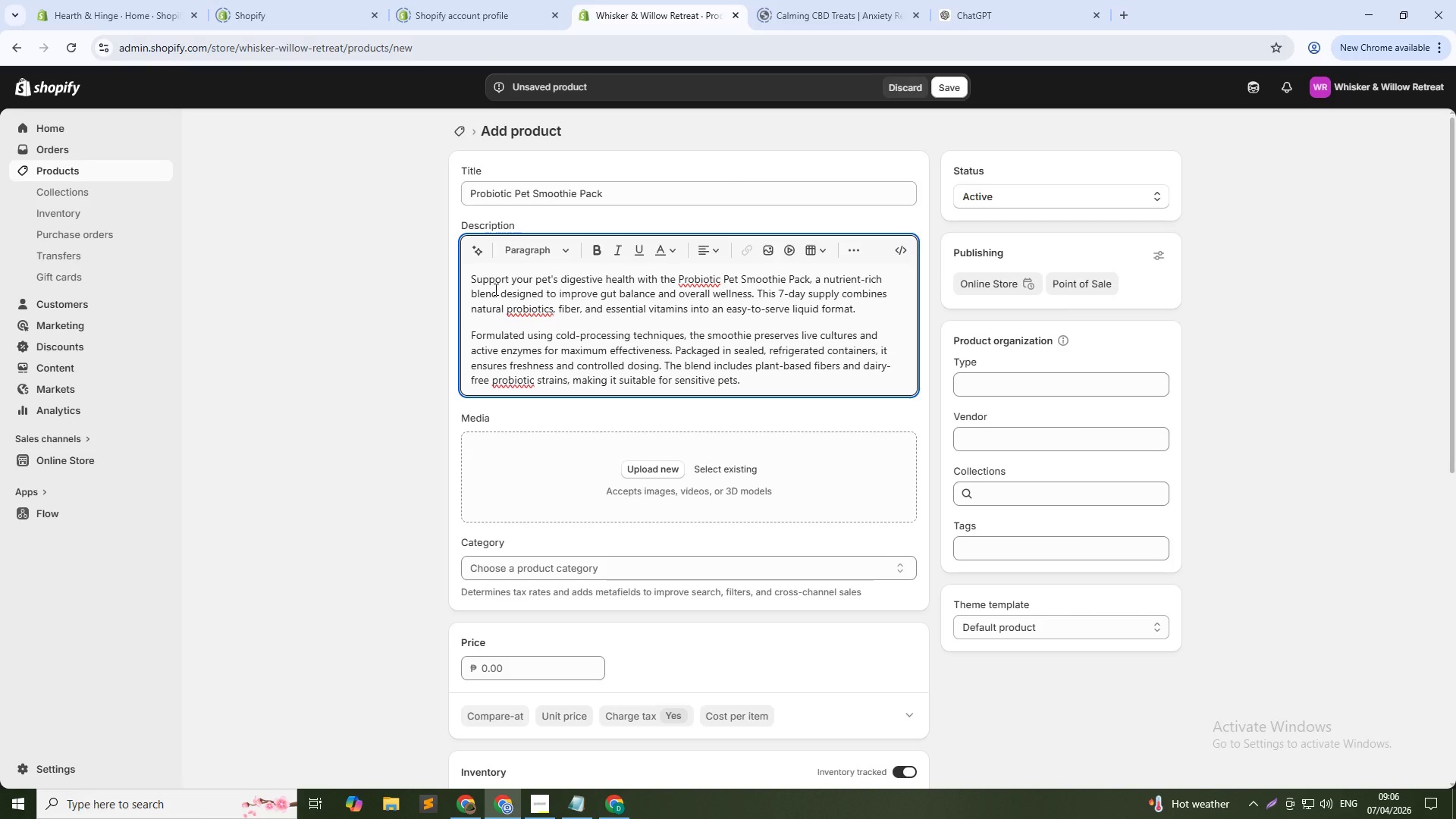 
key(Enter)
 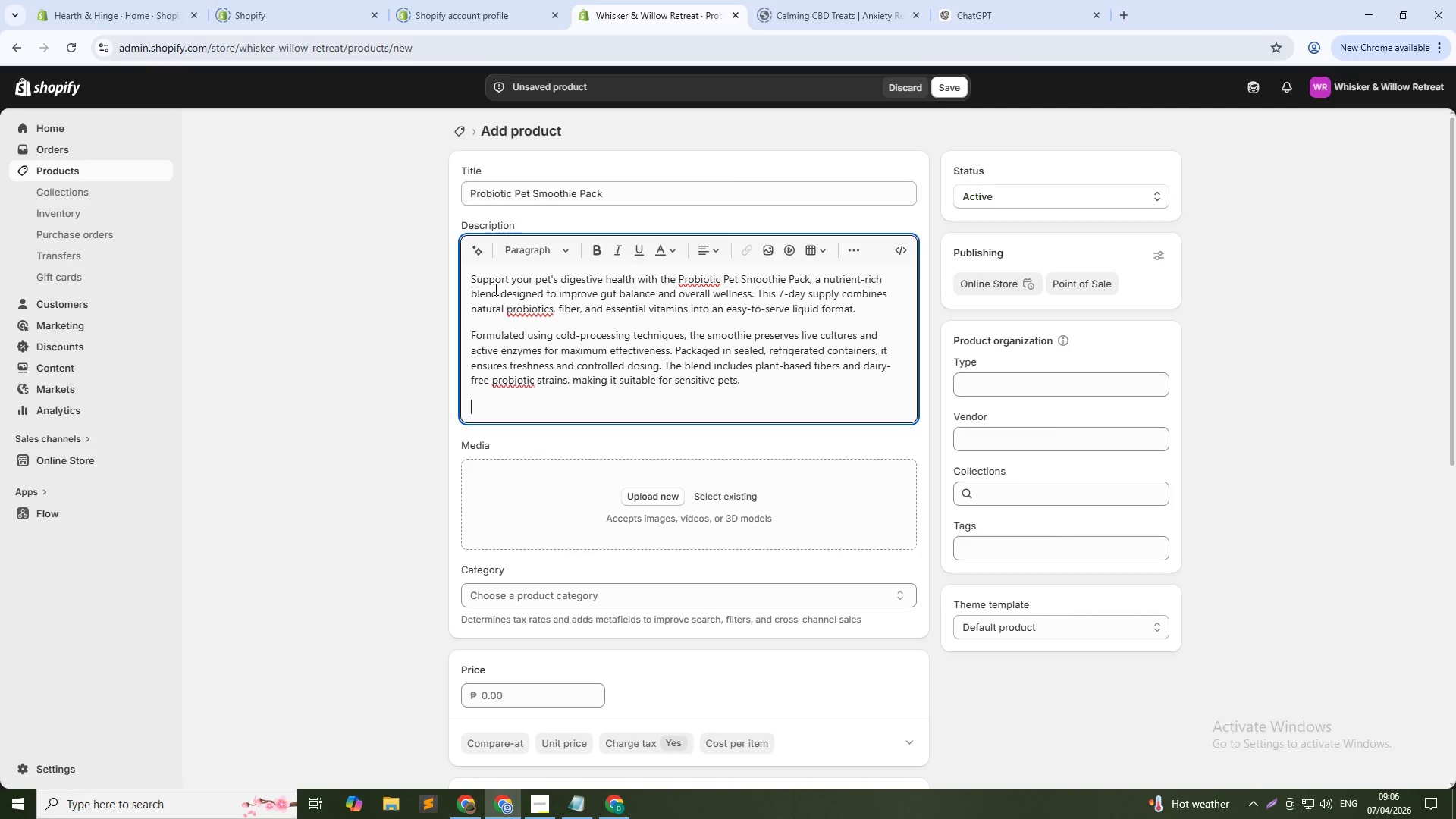 
type(Pre)
 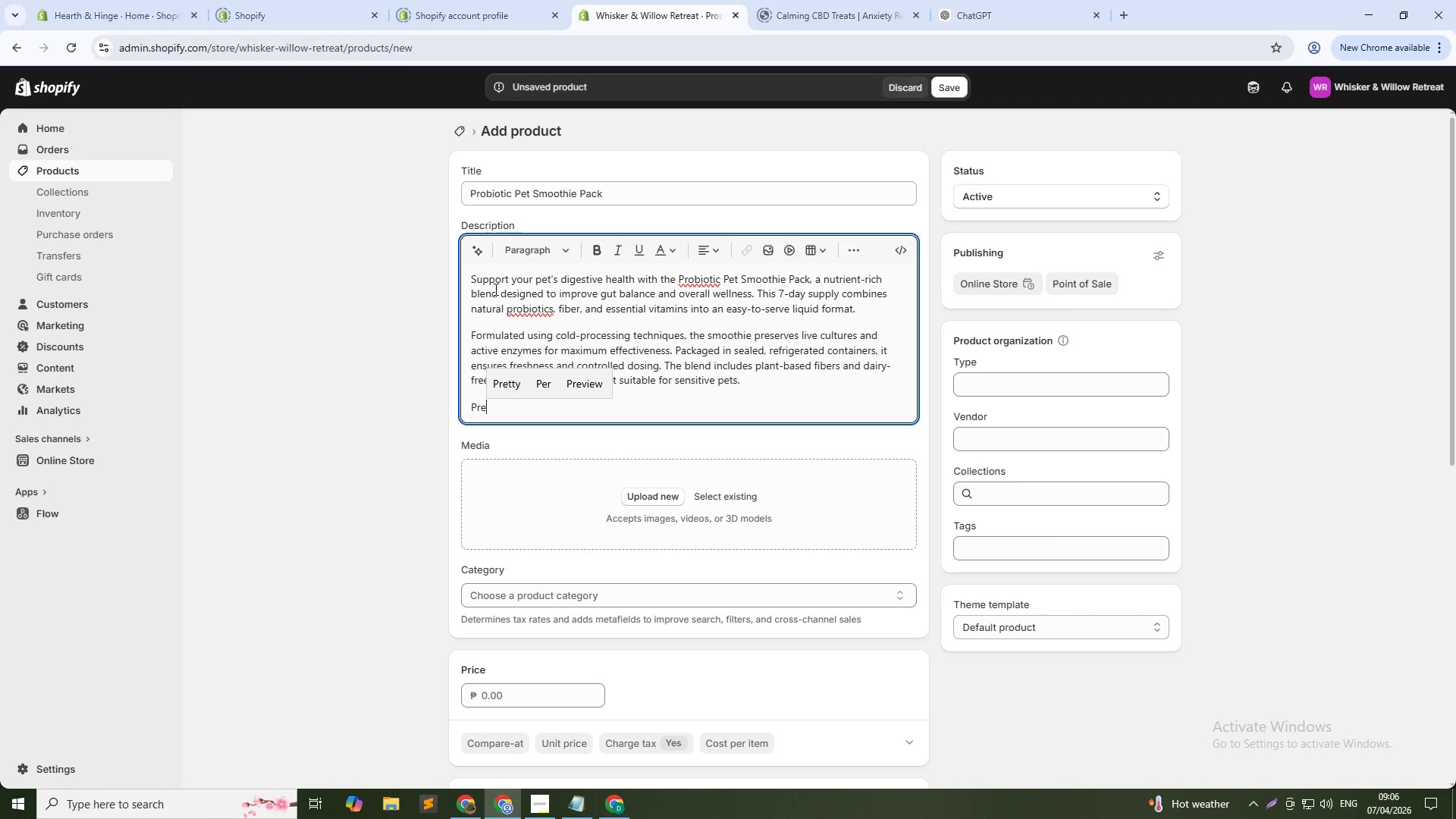 
key(Alt+AltLeft)
 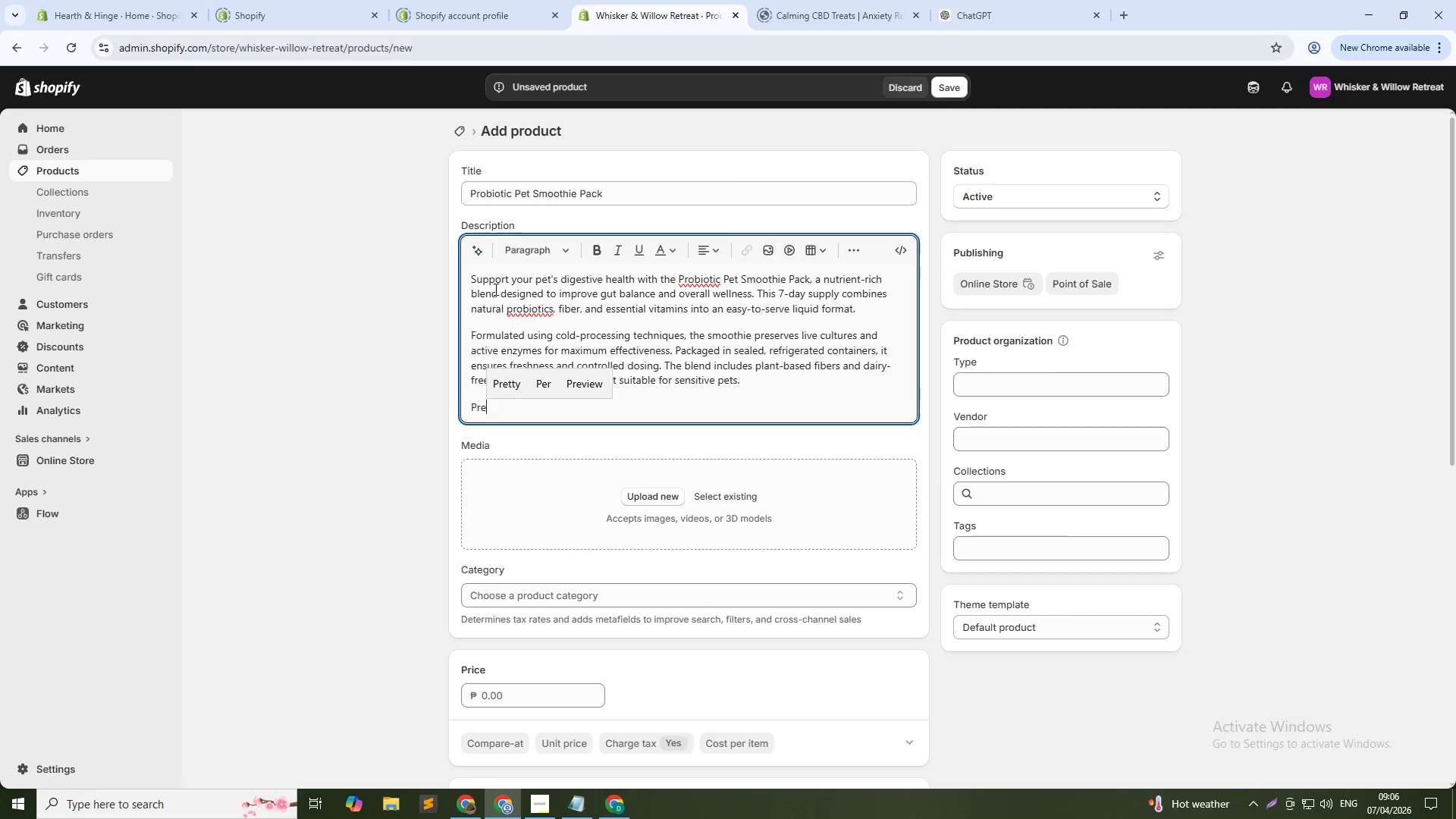 
key(Alt+Tab)